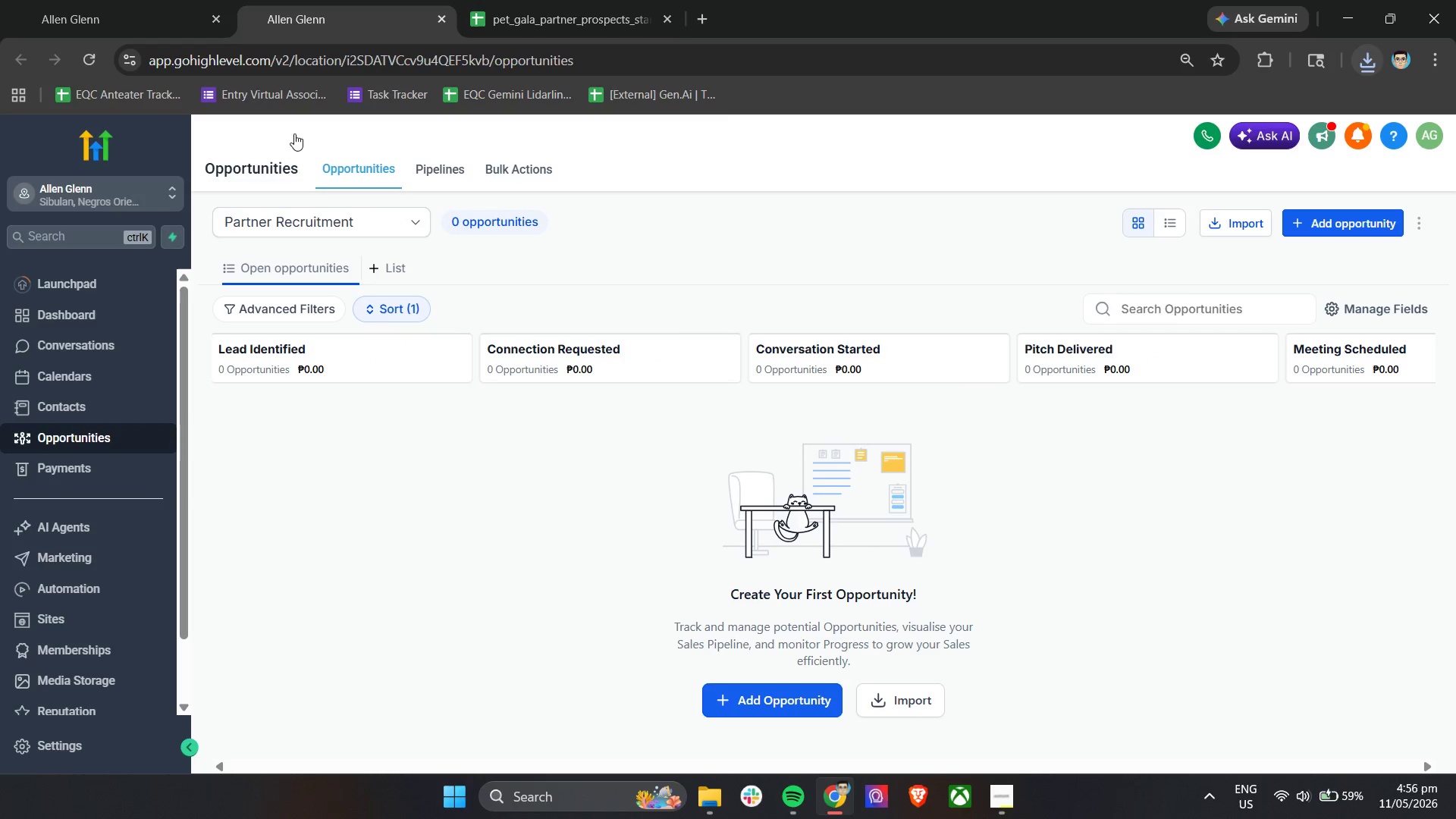 
left_click([121, 0])
 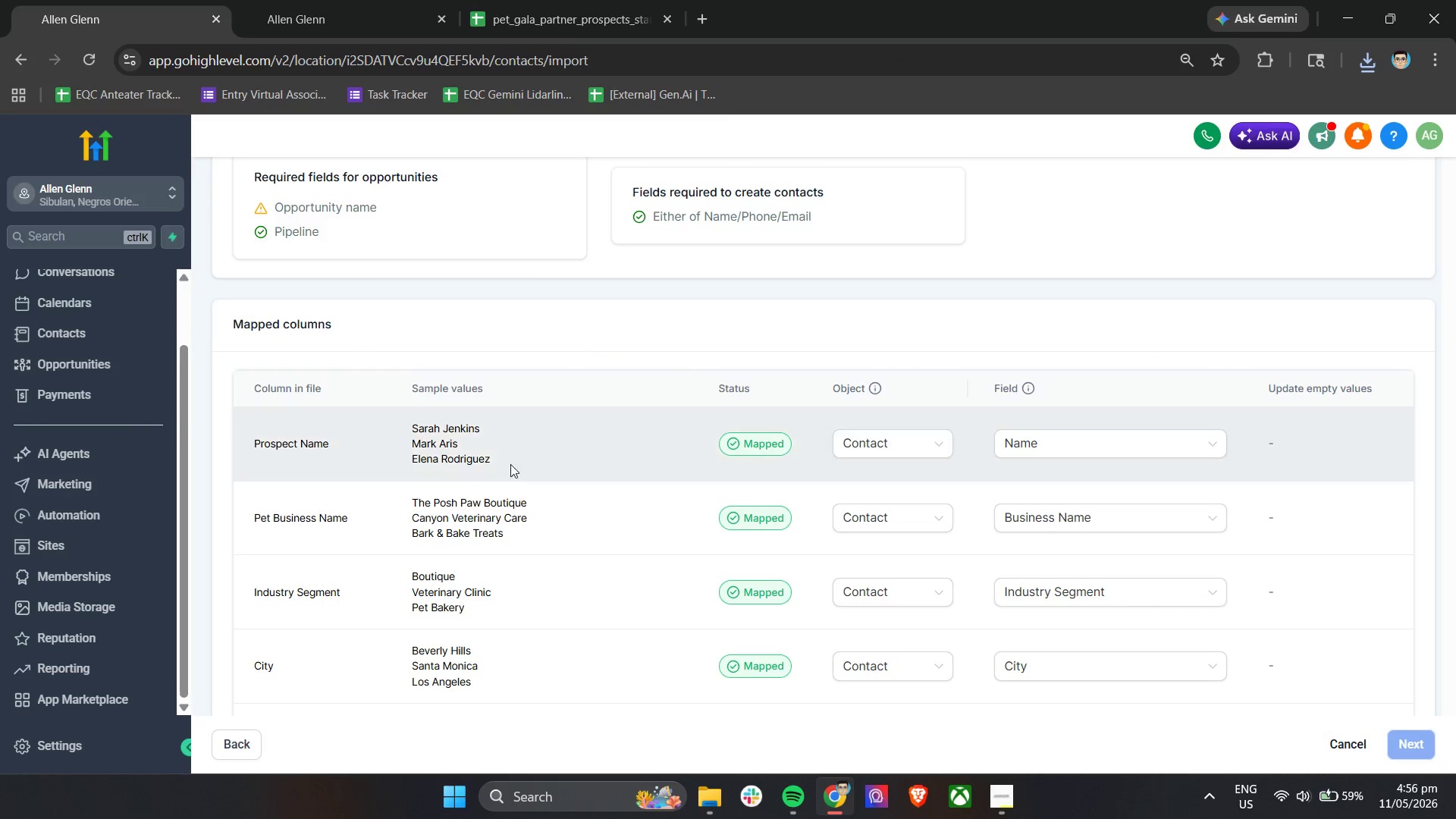 
scroll: coordinate [470, 443], scroll_direction: down, amount: 3.0
 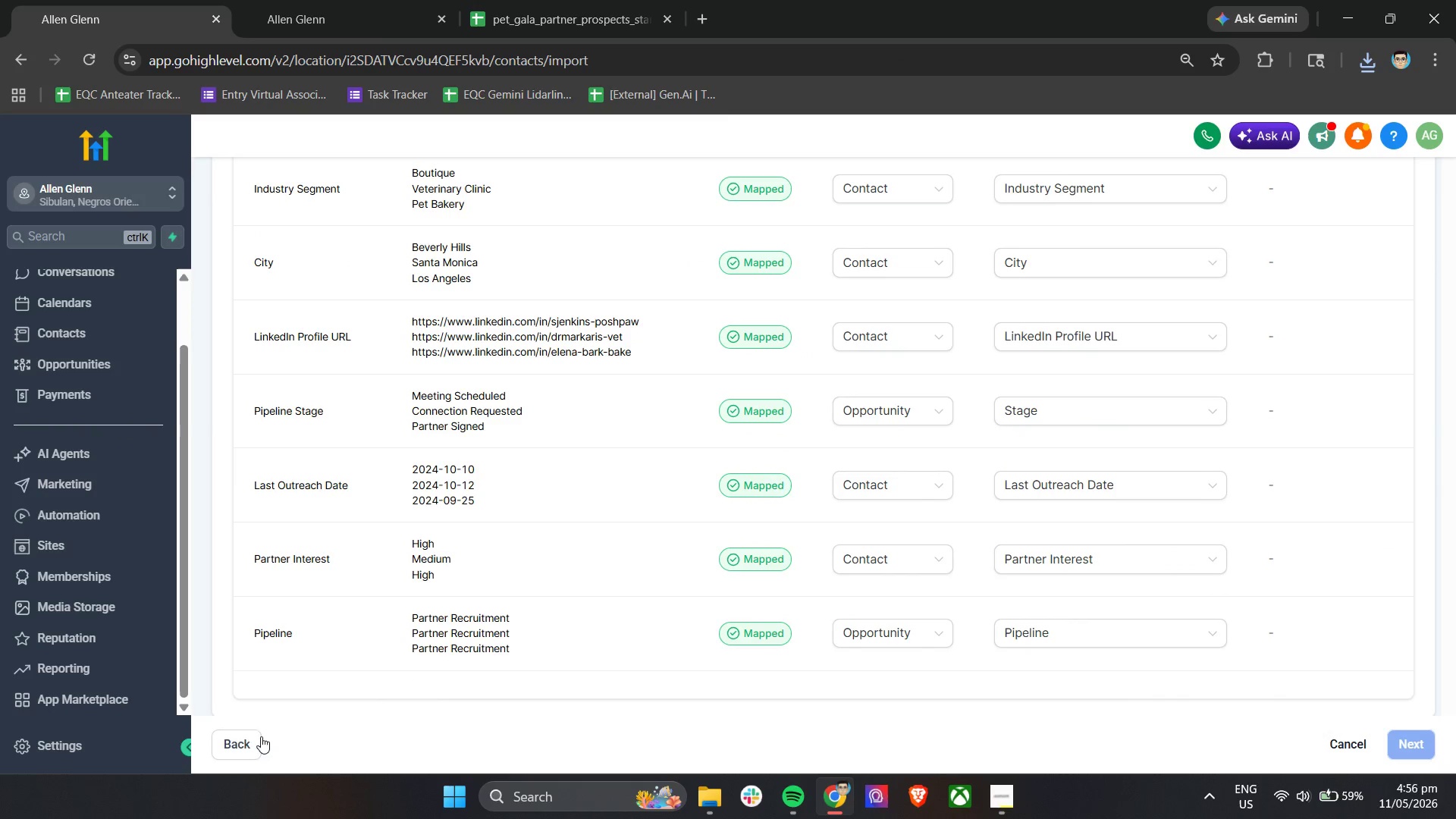 
left_click([245, 741])
 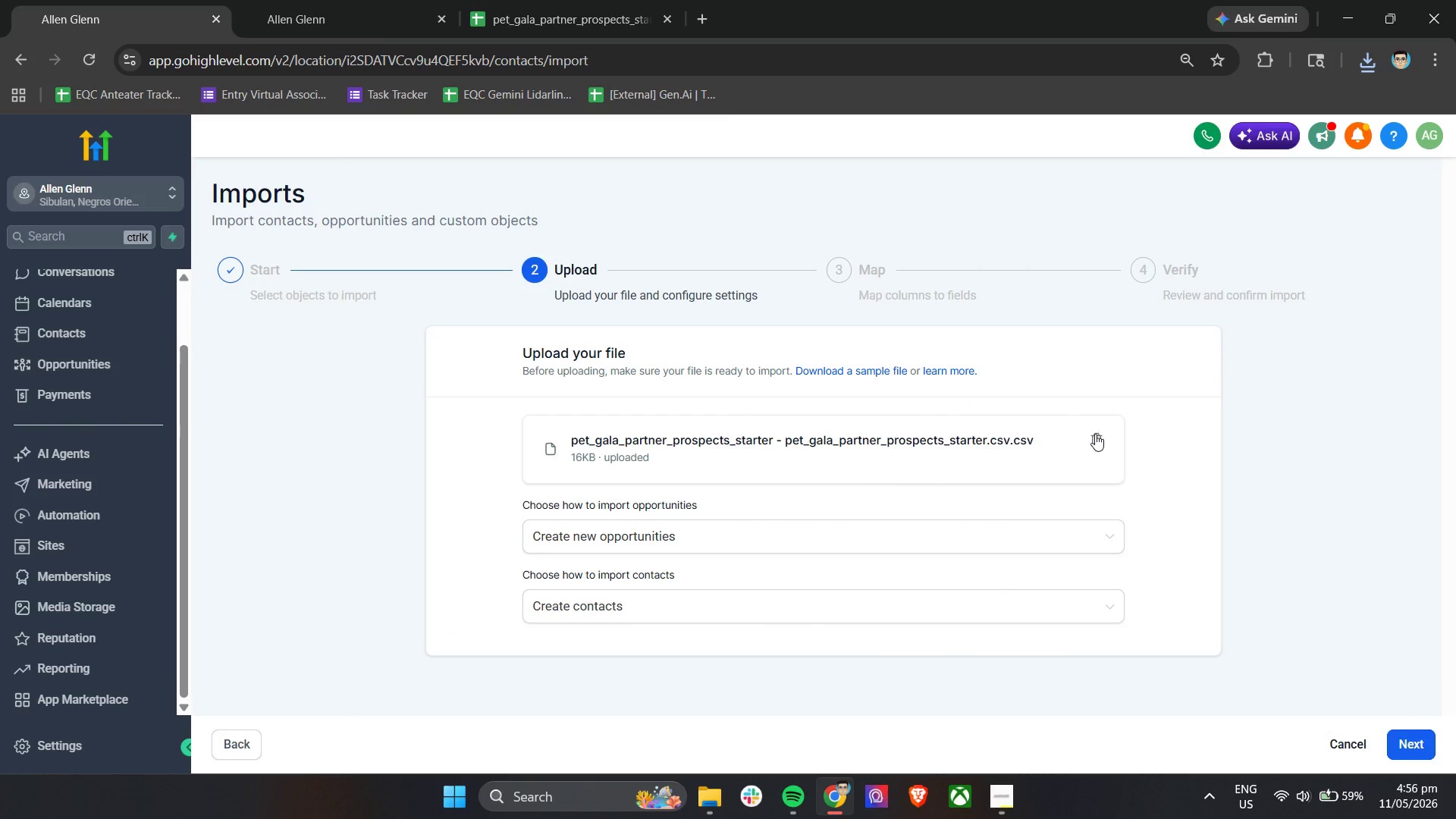 
double_click([813, 457])
 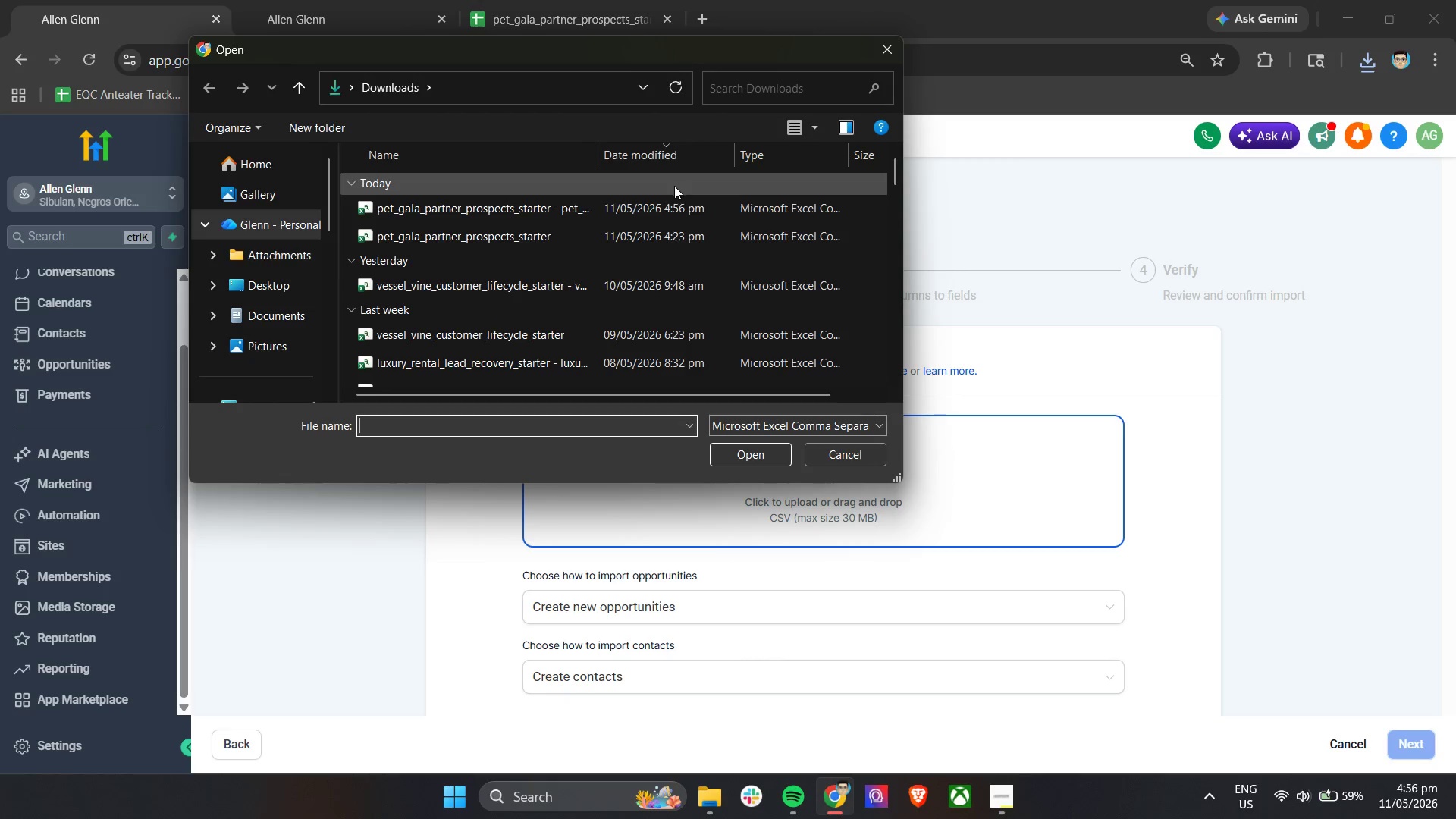 
left_click([672, 202])
 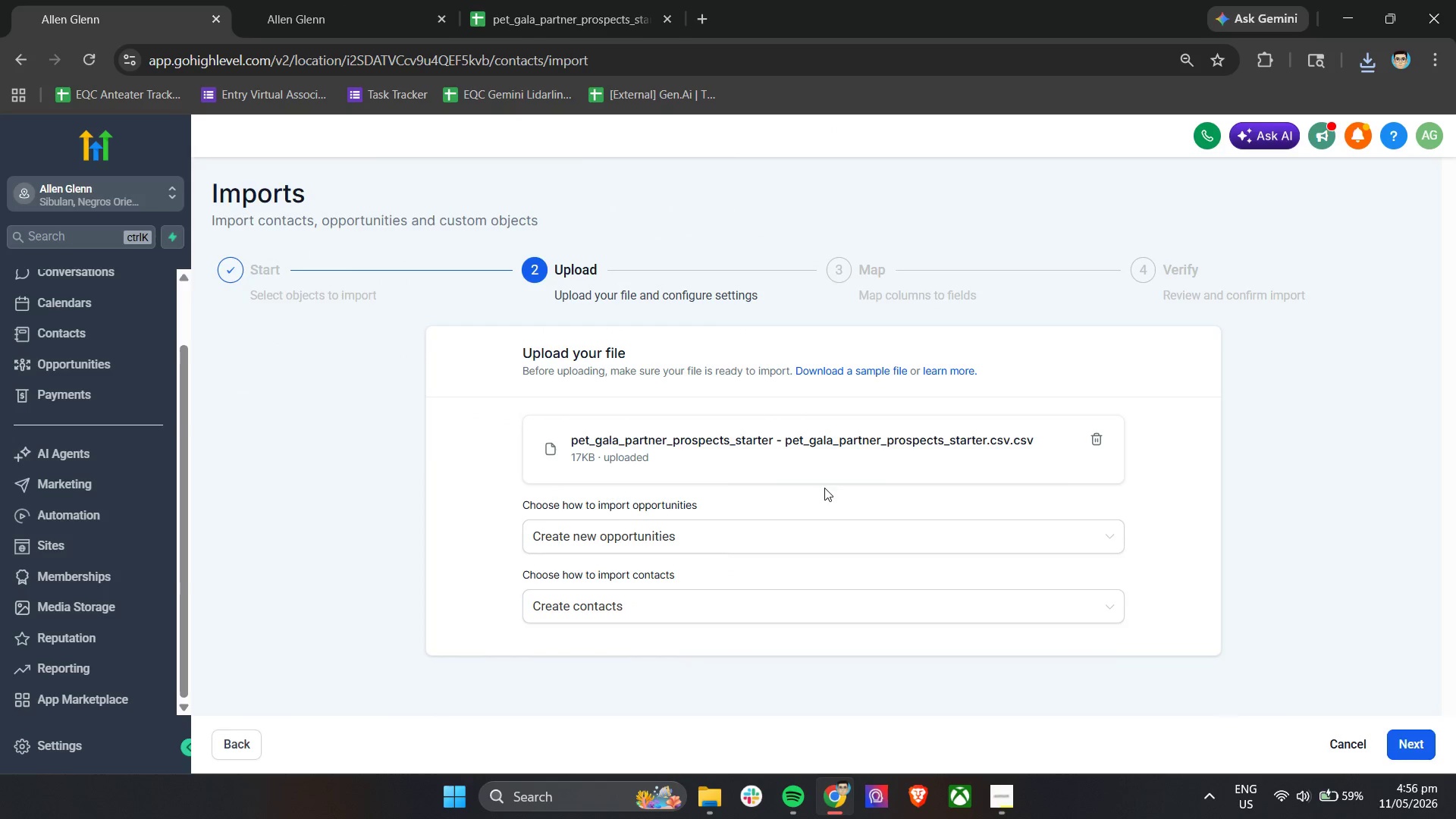 
left_click([1407, 742])